 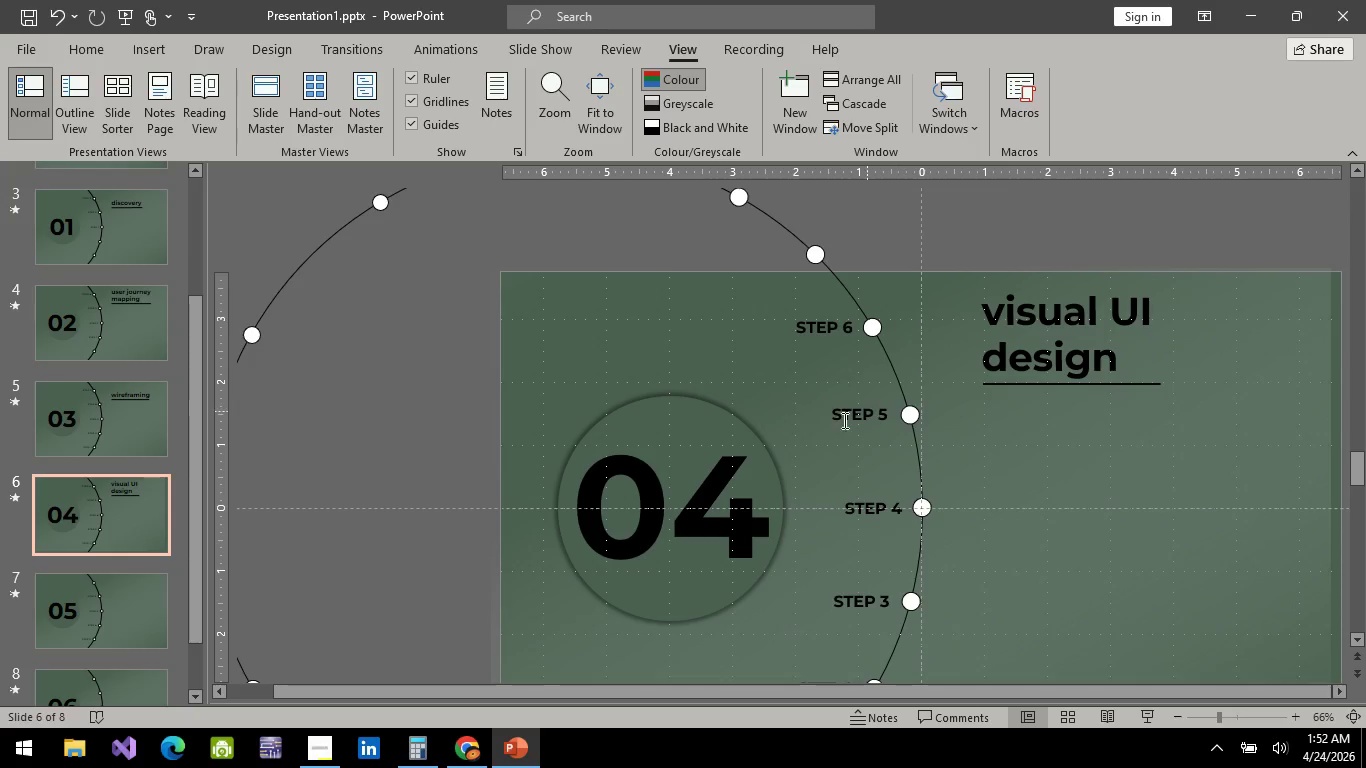 
left_click([1079, 384])
 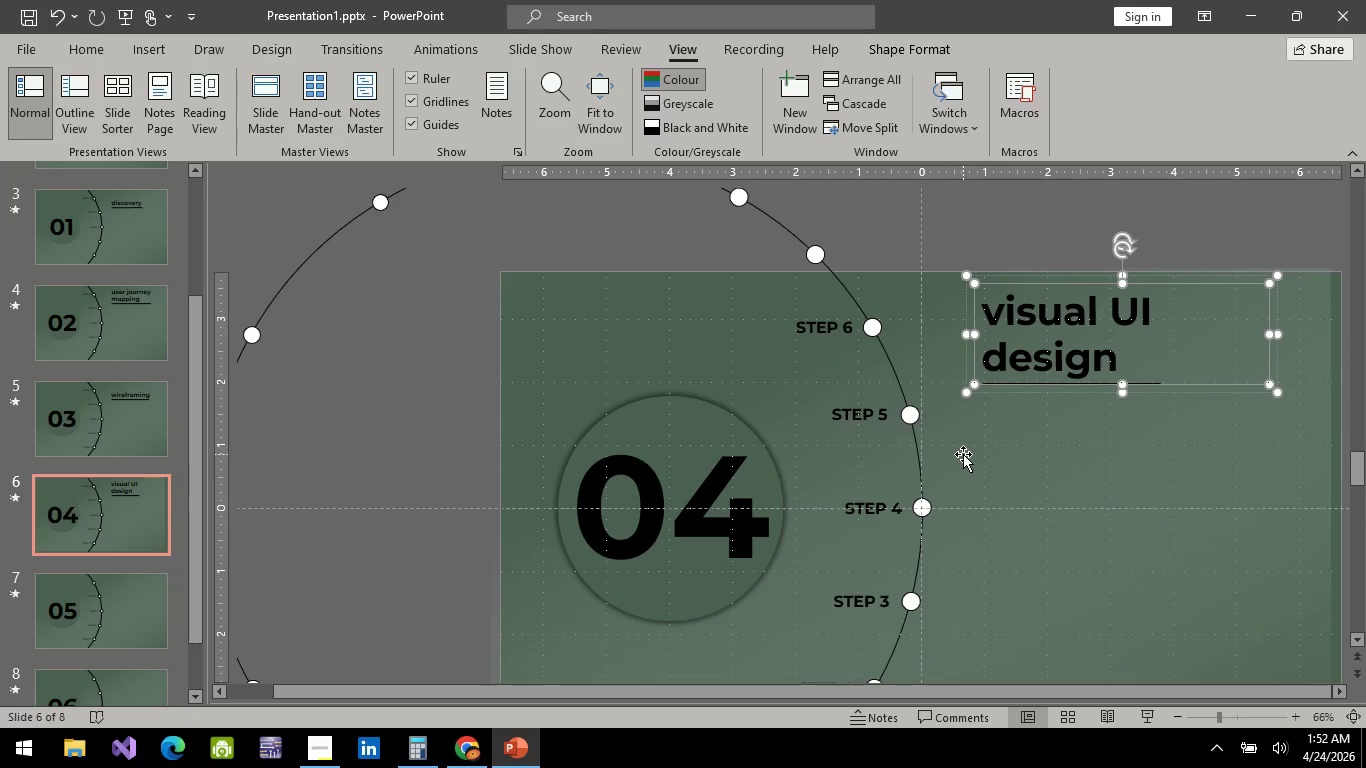 
key(Control+C)
 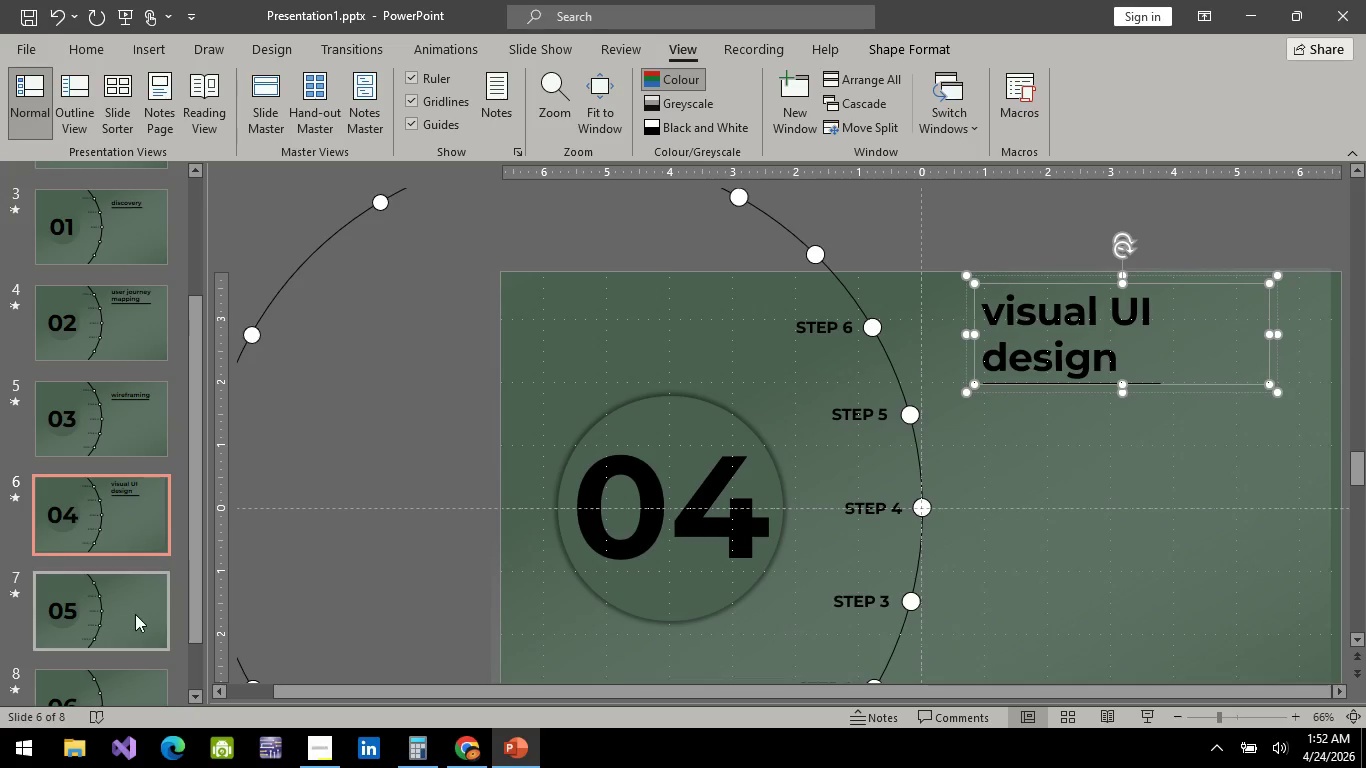 
left_click([135, 614])
 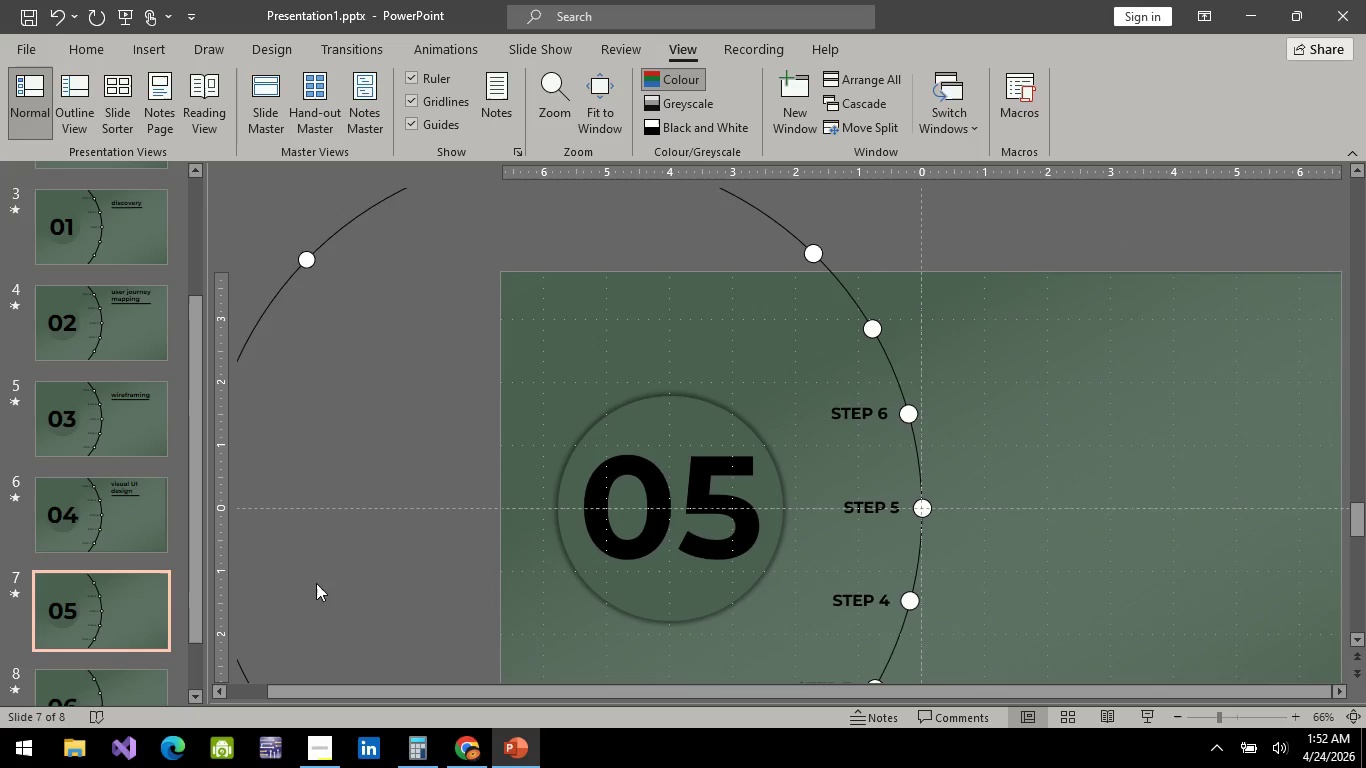 
key(Control+V)
 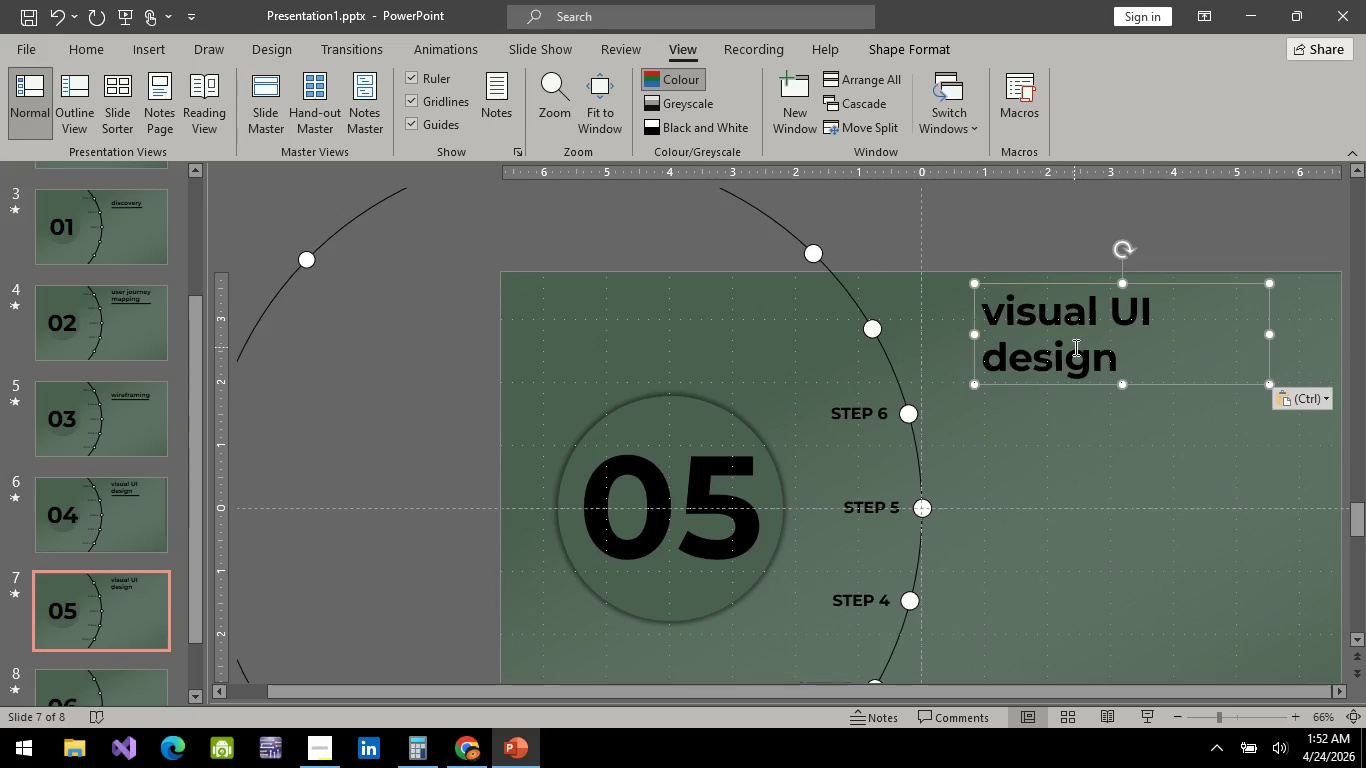 
left_click([1074, 347])
 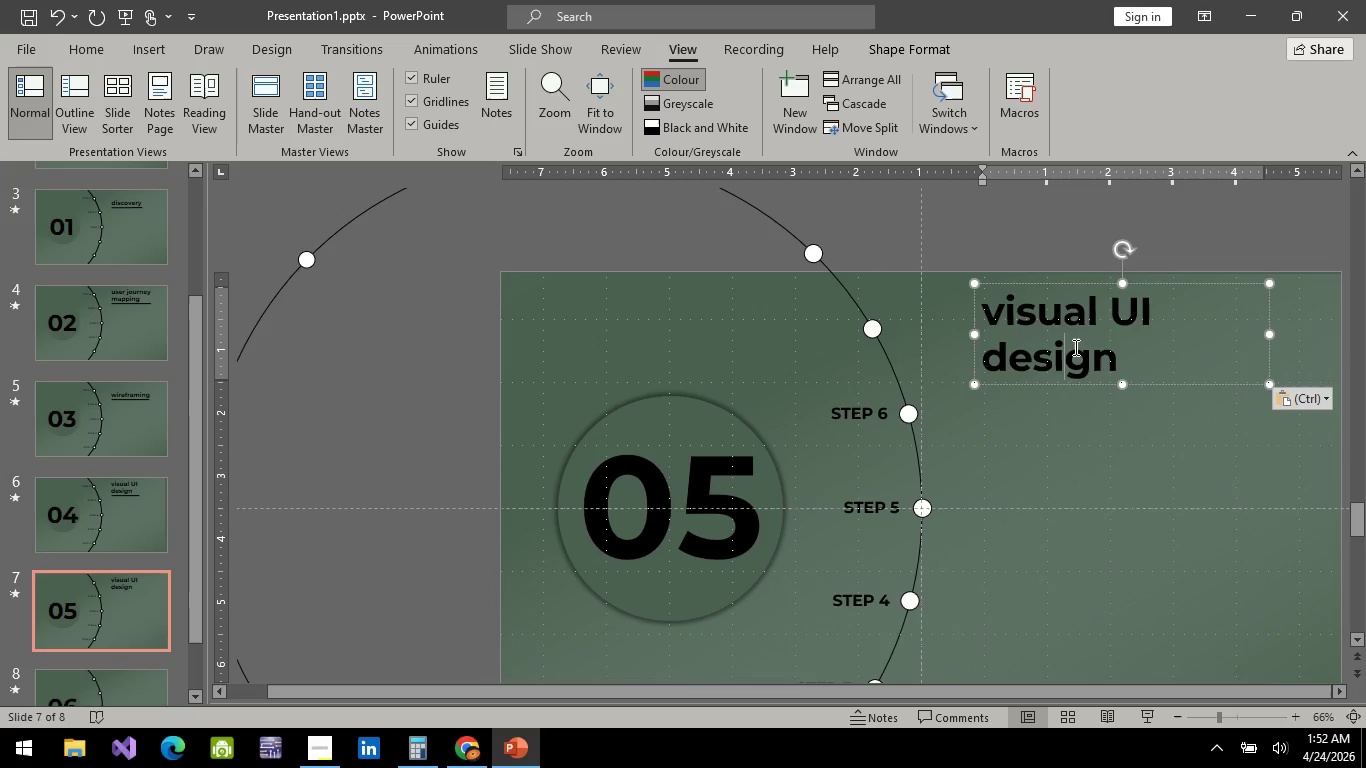 
key(Control+A)
 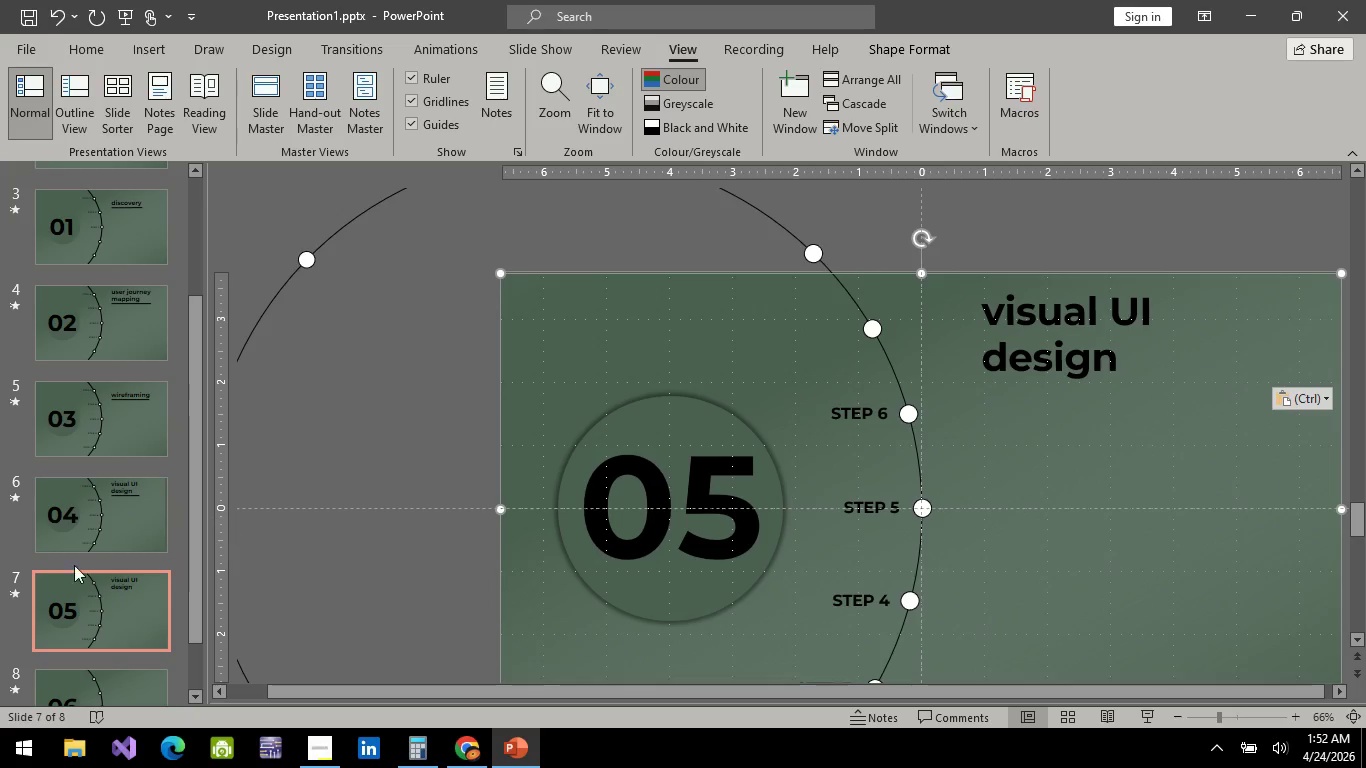 
hold_key(key=ControlLeft, duration=0.53)
 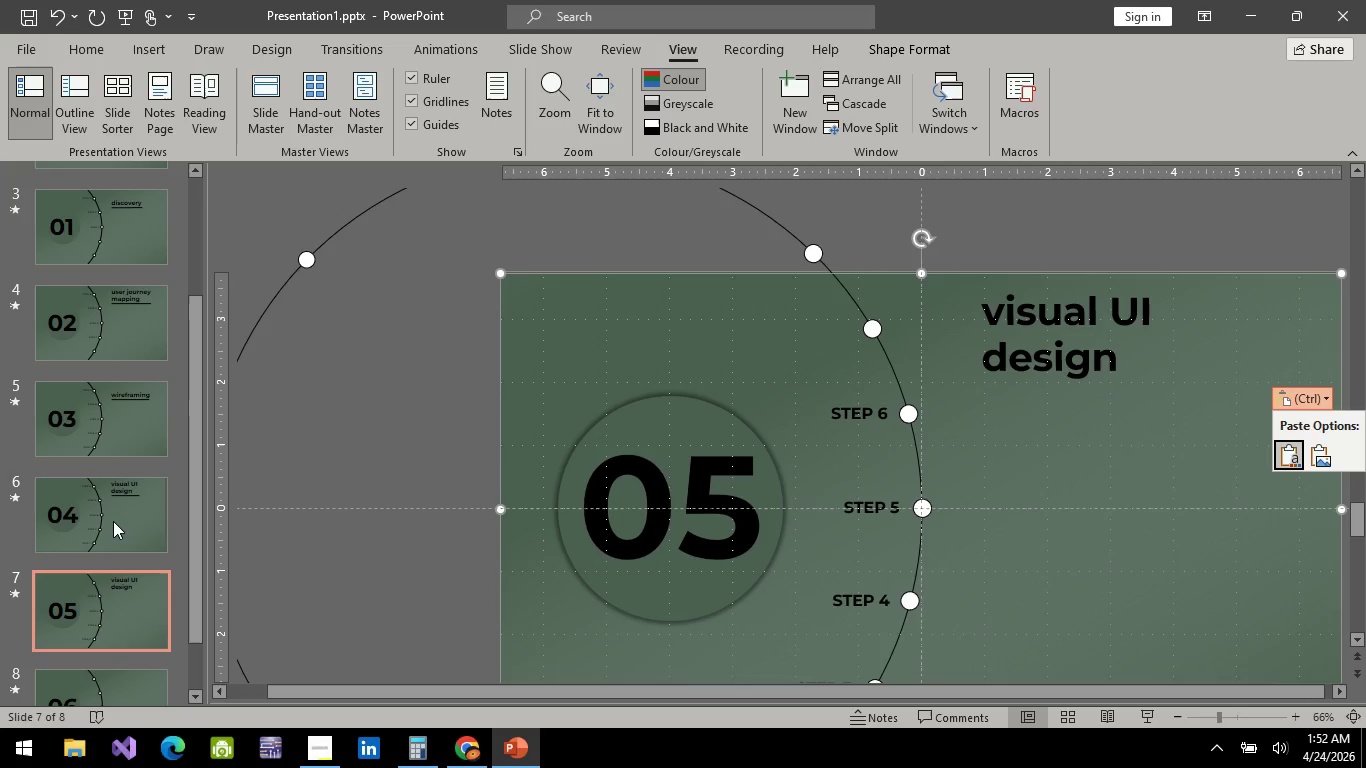 
key(Control+Z)
 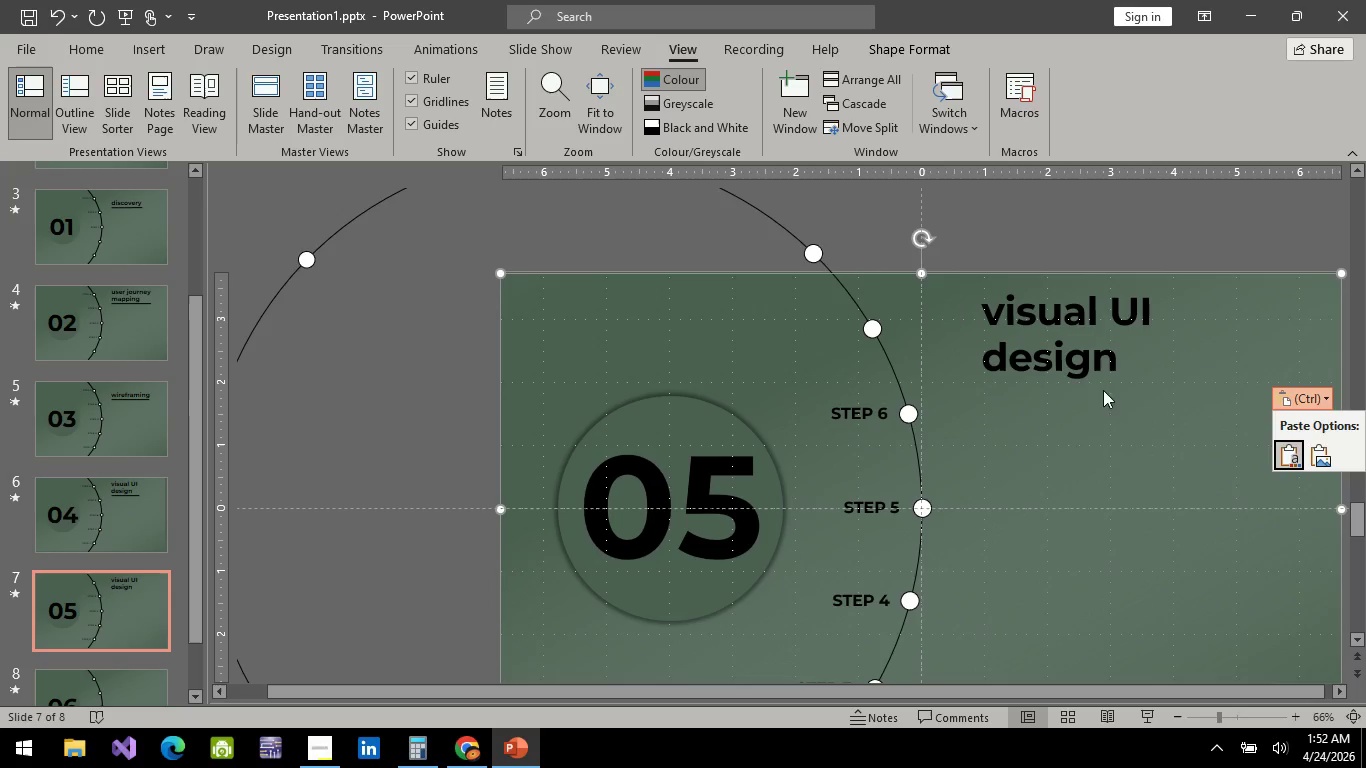 
left_click([1079, 462])
 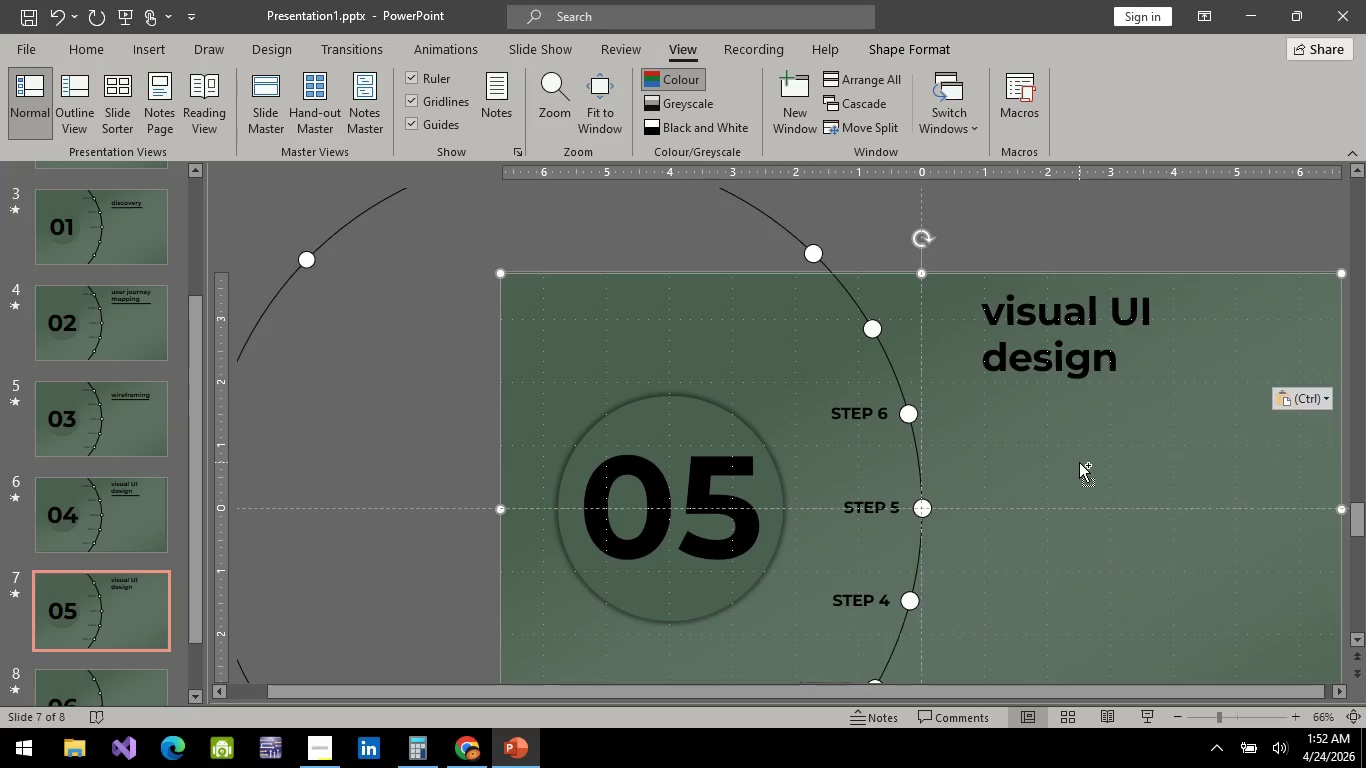 
key(Control+X)
 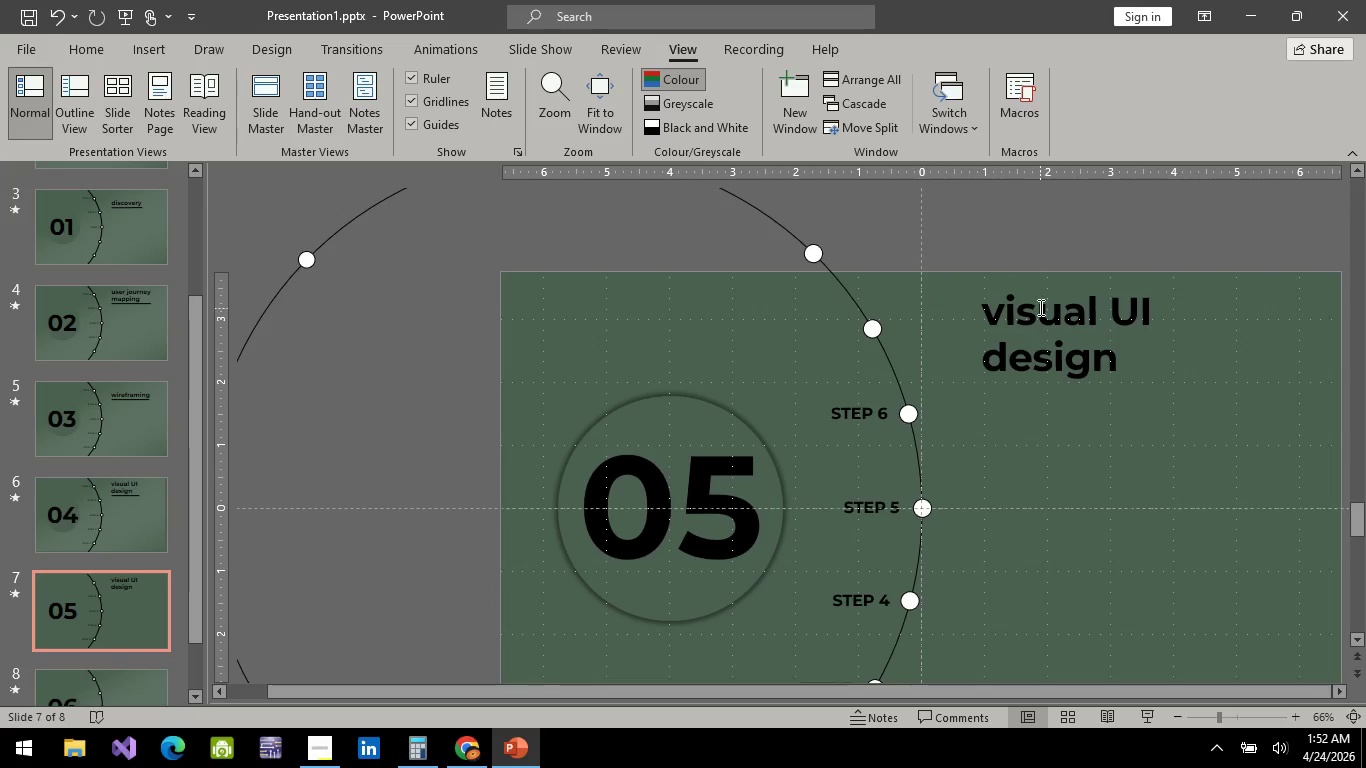 
key(Control+Z)
 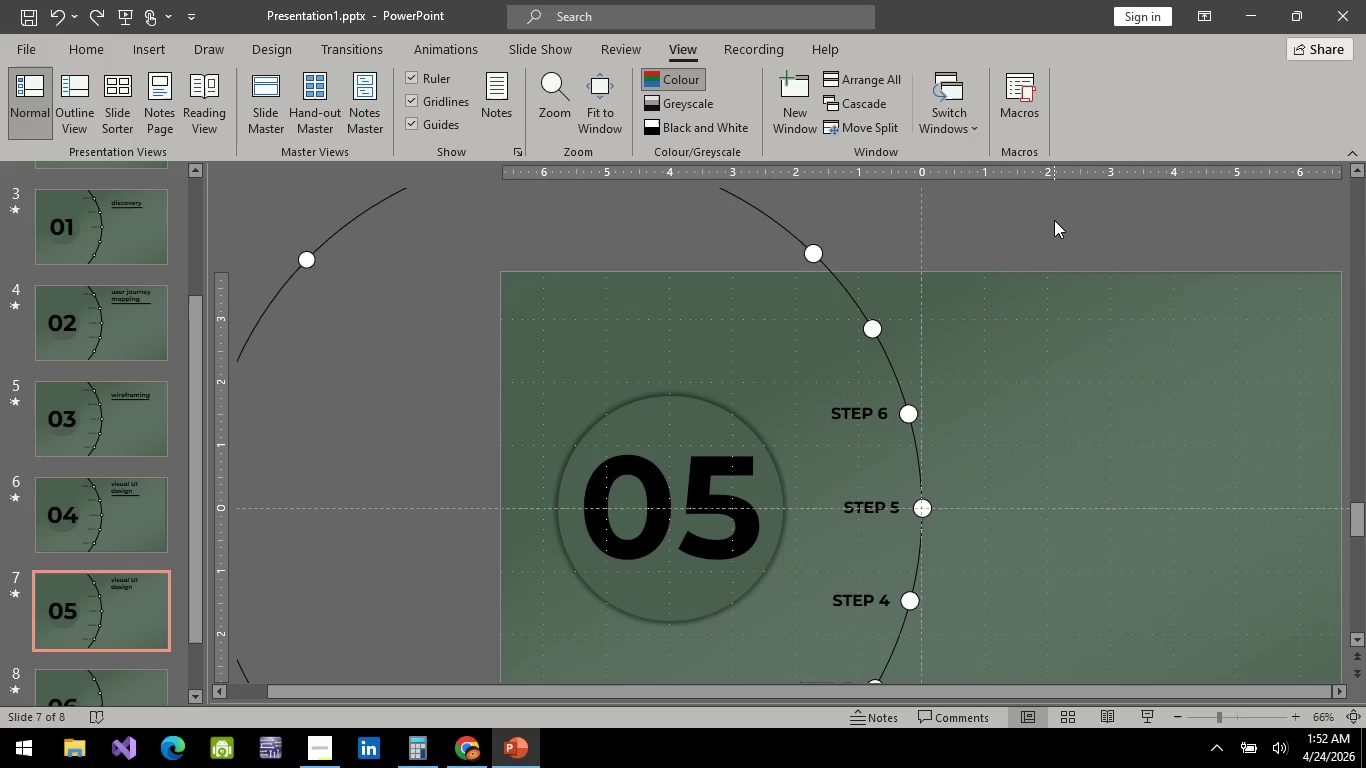 
key(Control+Z)
 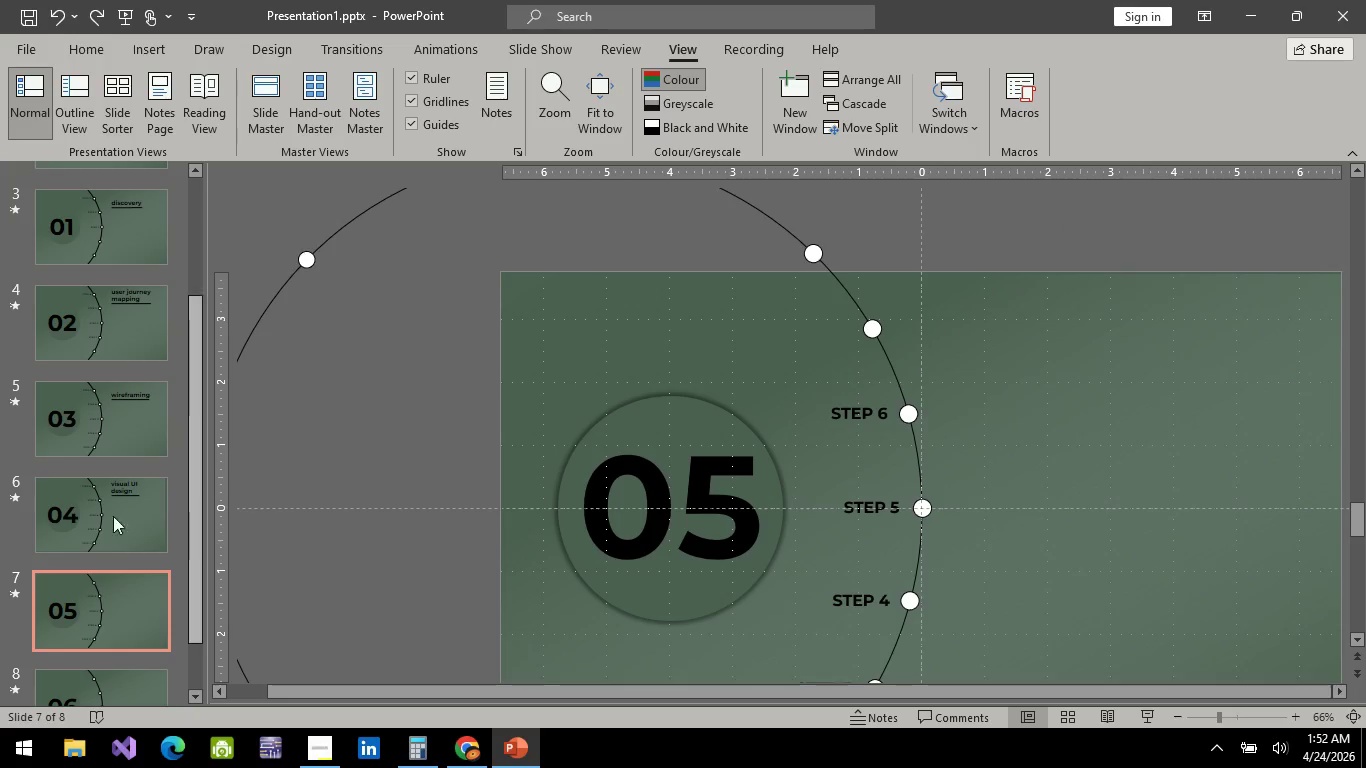 
left_click([106, 511])
 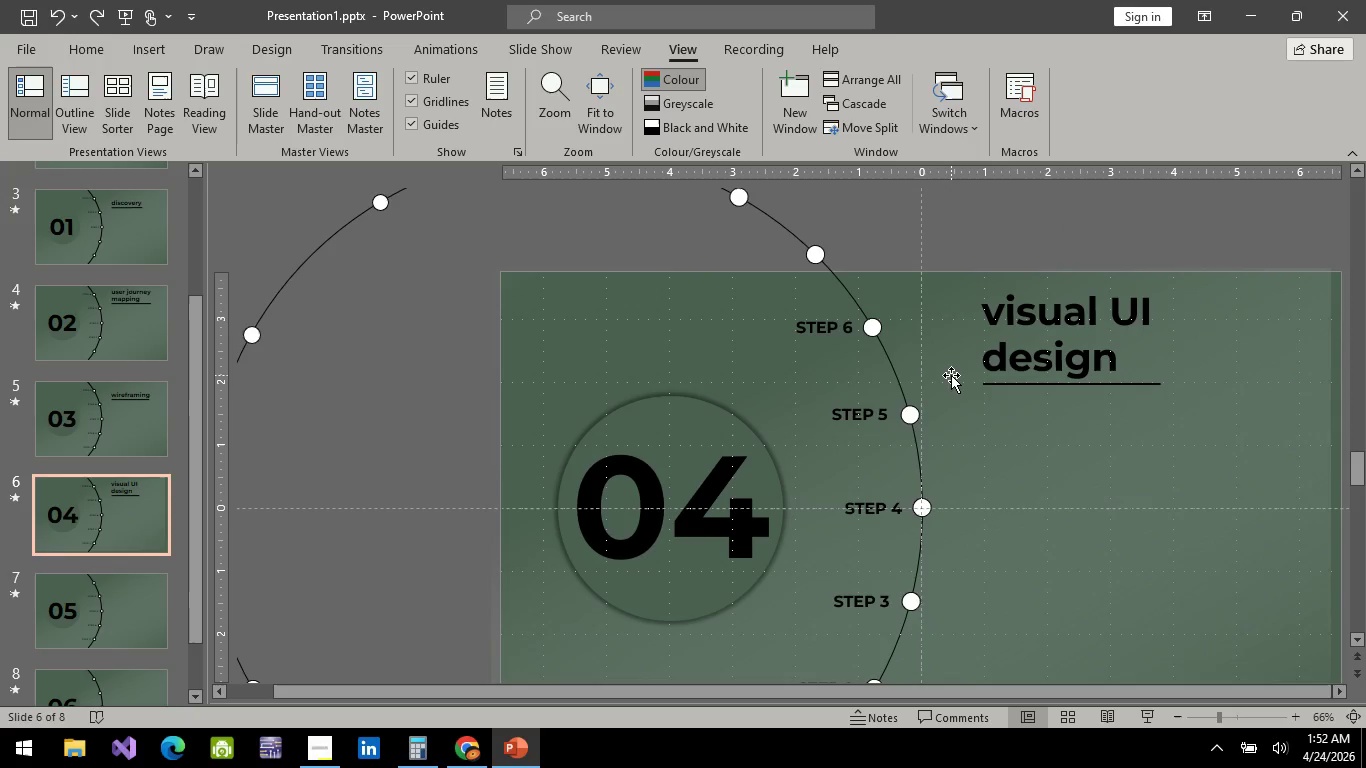 
left_click([951, 375])
 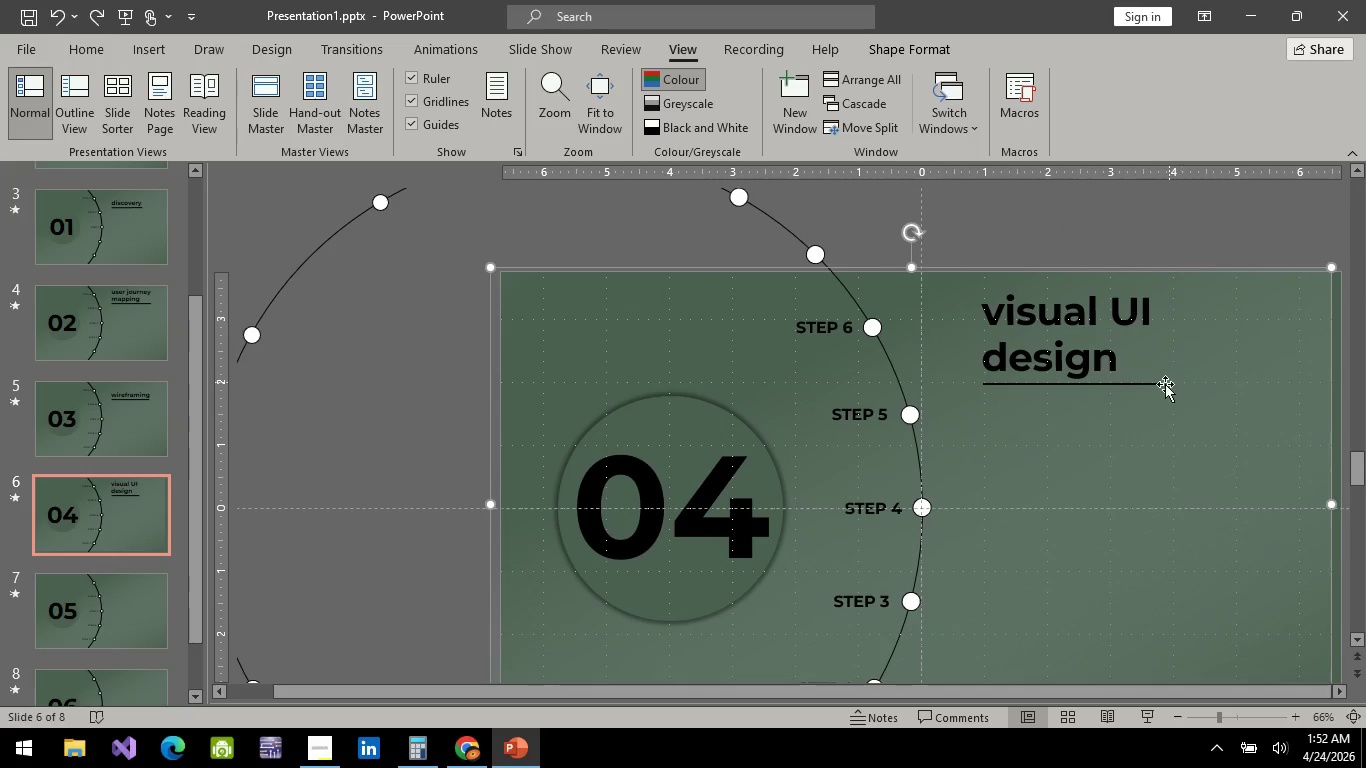 
left_click([1165, 384])